 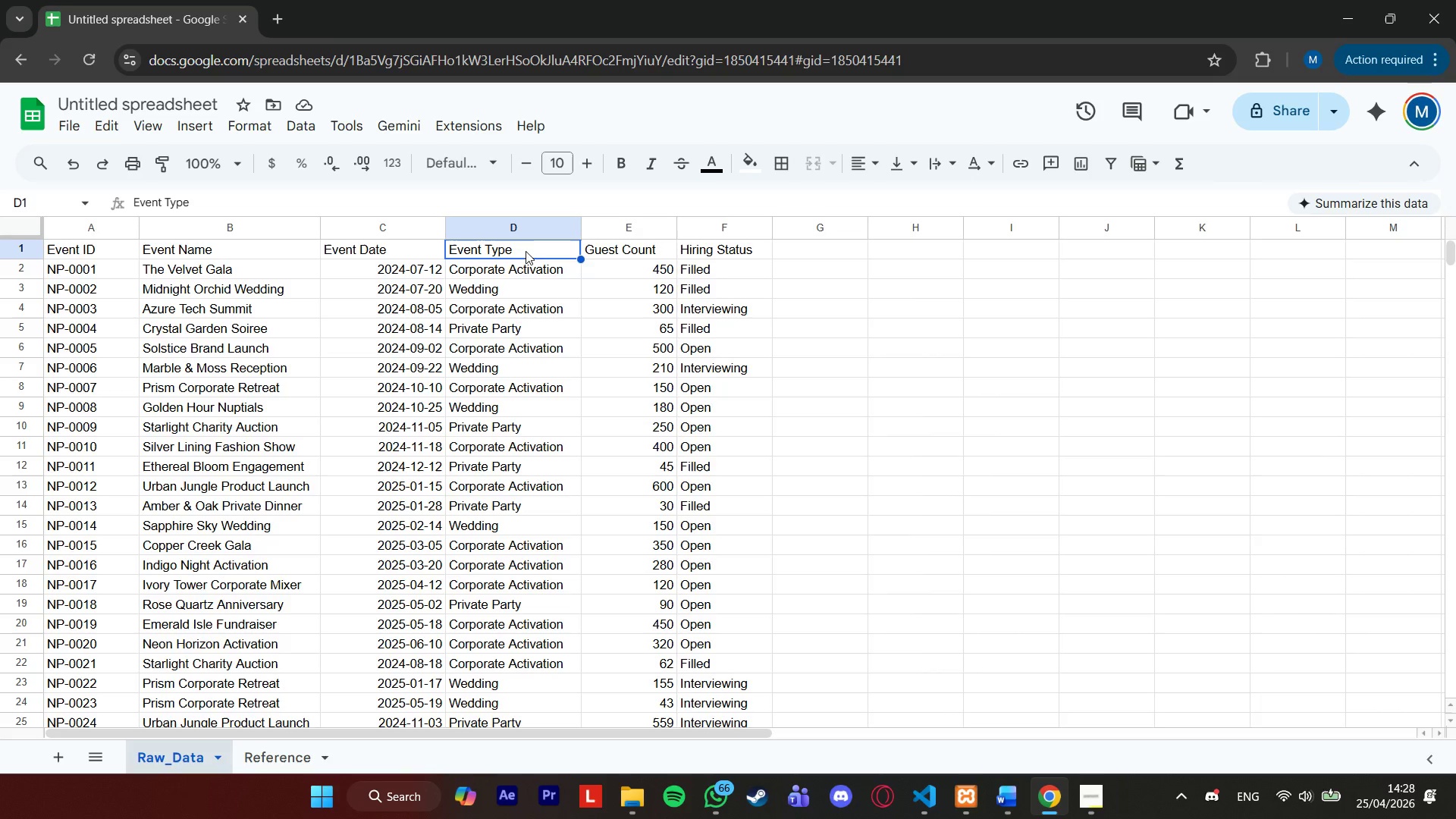 
left_click([526, 265])
 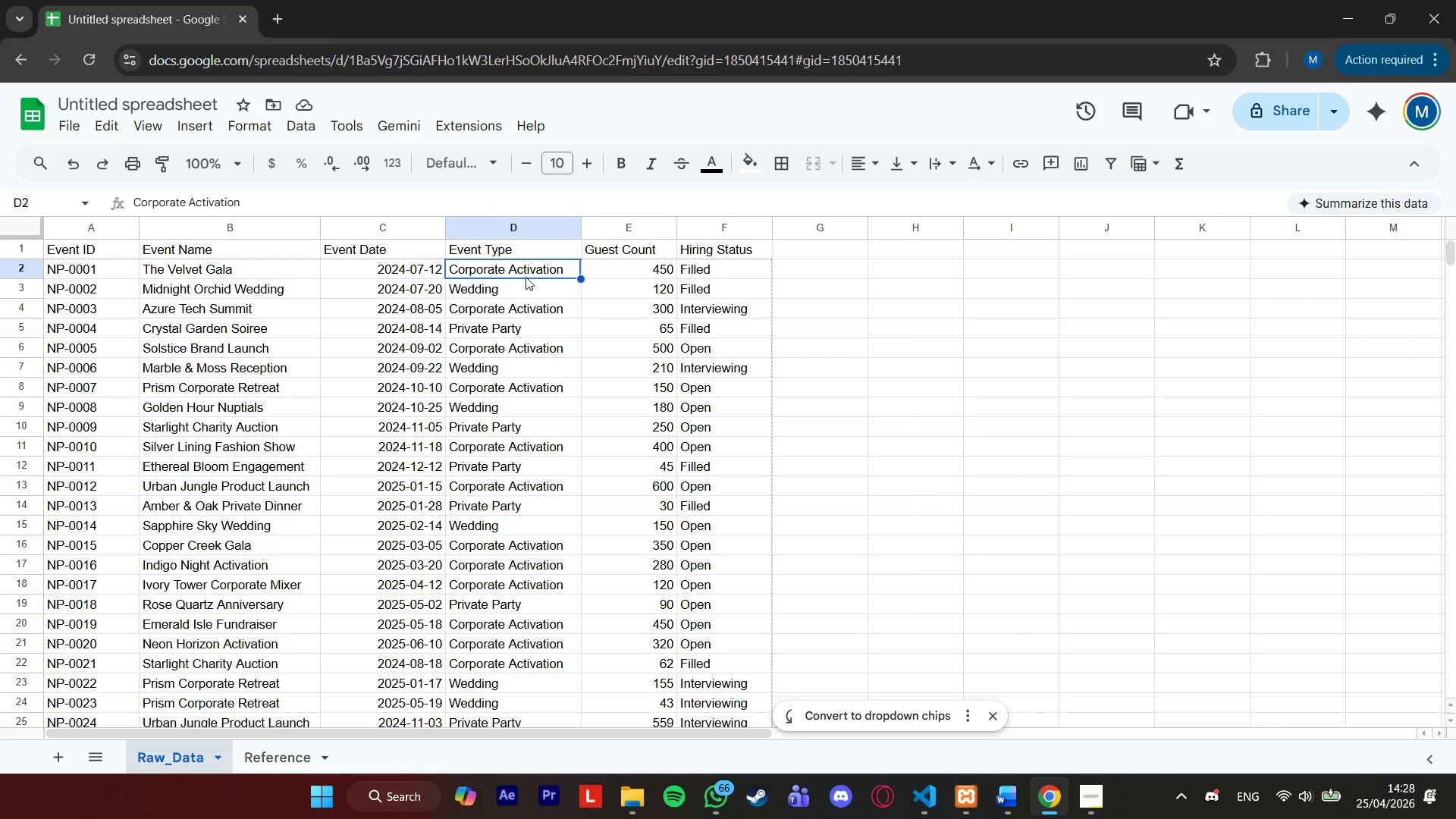 
scroll: coordinate [541, 431], scroll_direction: down, amount: 7.0
 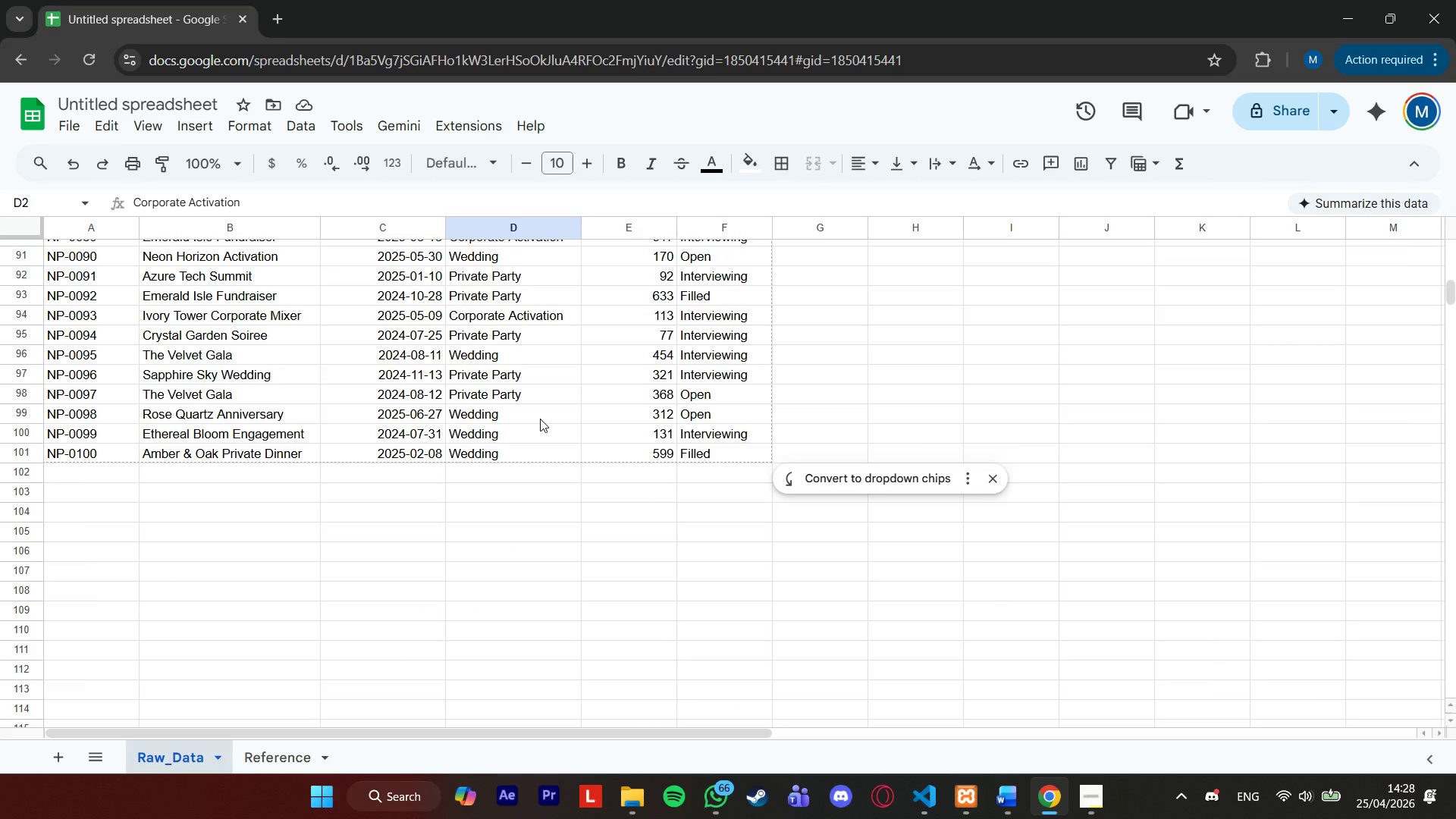 
wait(5.35)
 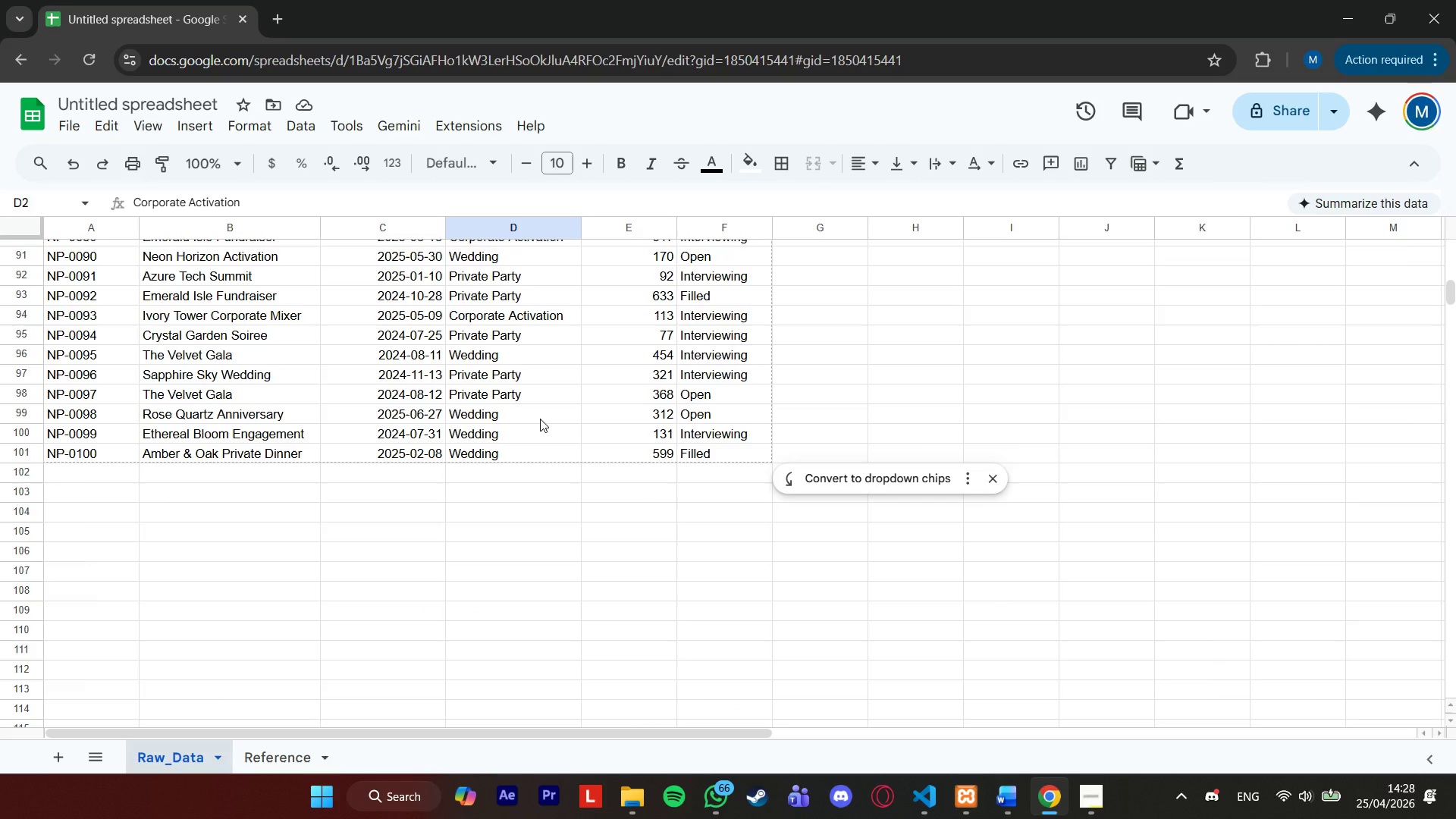 
hold_key(key=ShiftLeft, duration=0.58)
left_click([500, 453])
 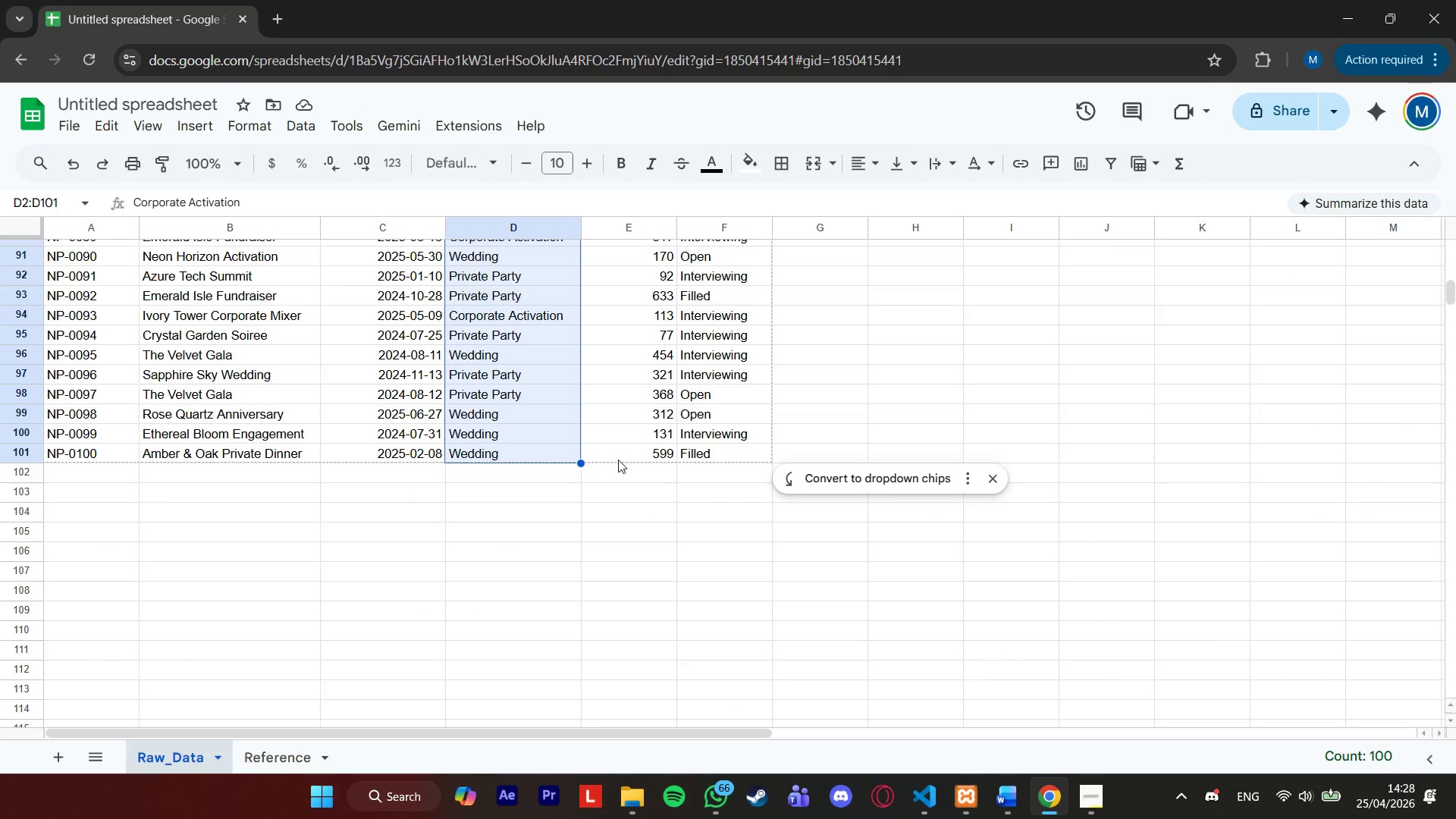 
scroll: coordinate [565, 427], scroll_direction: up, amount: 15.0
 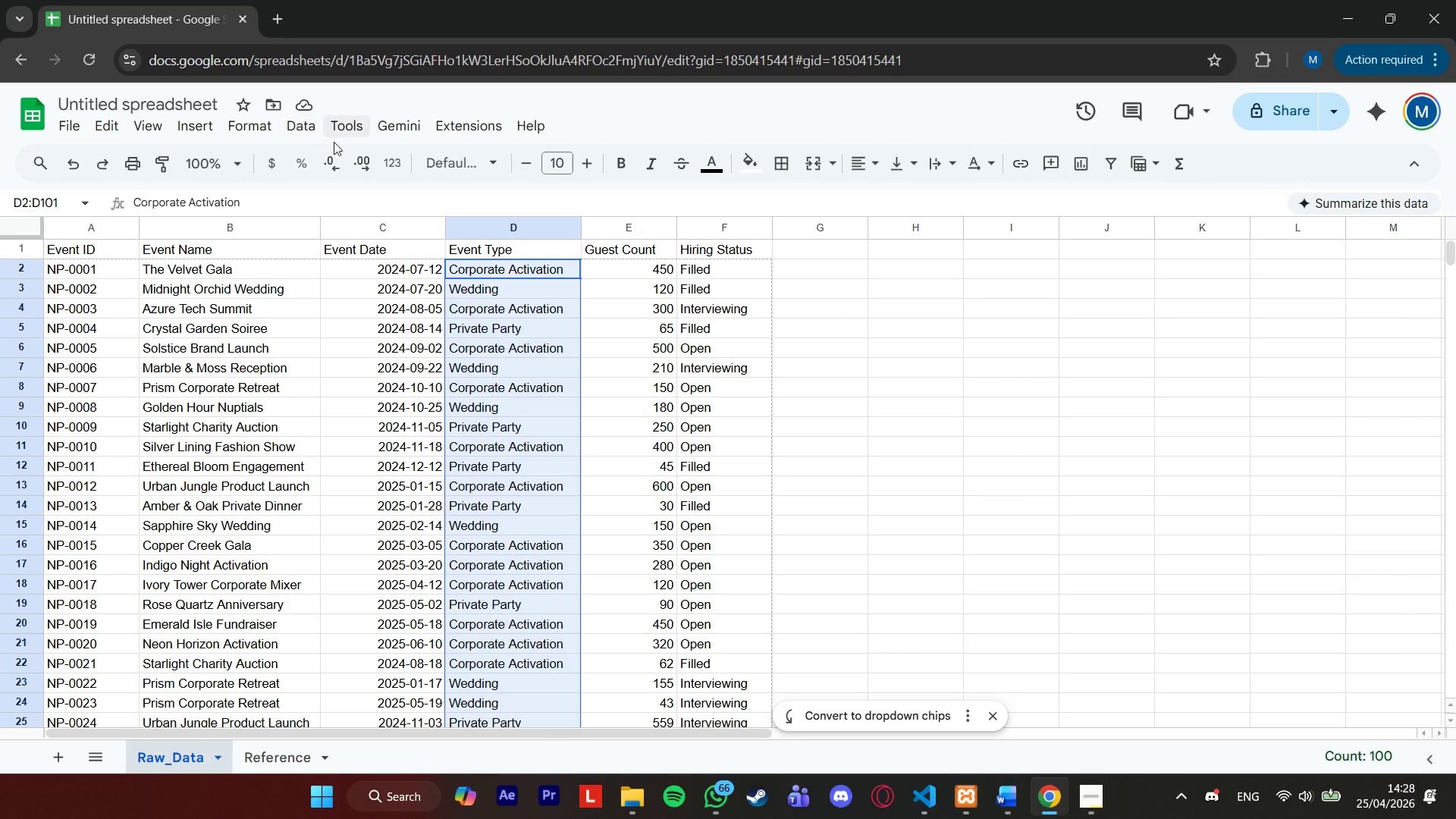 
wait(8.19)
 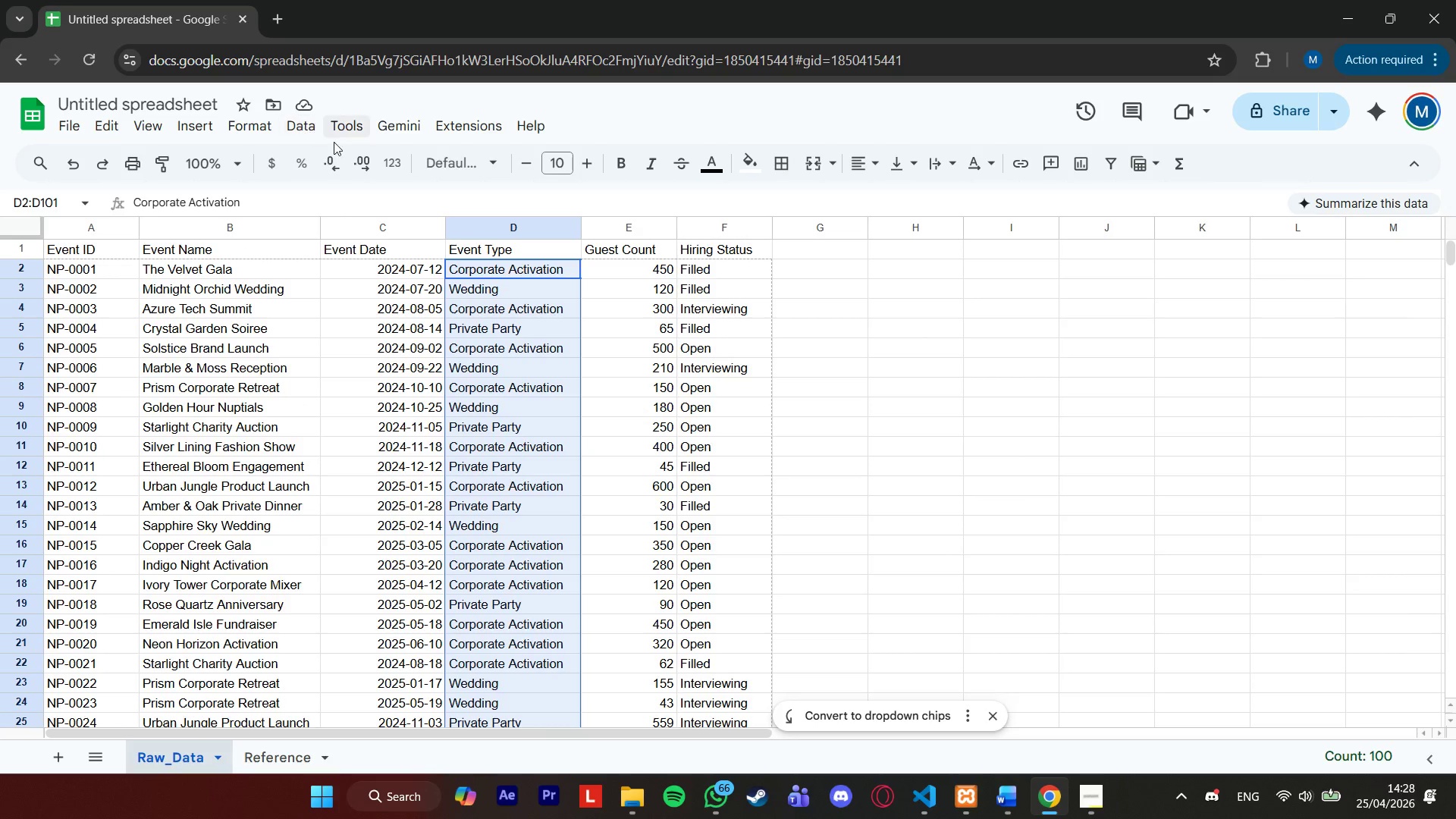 
left_click([303, 134])
 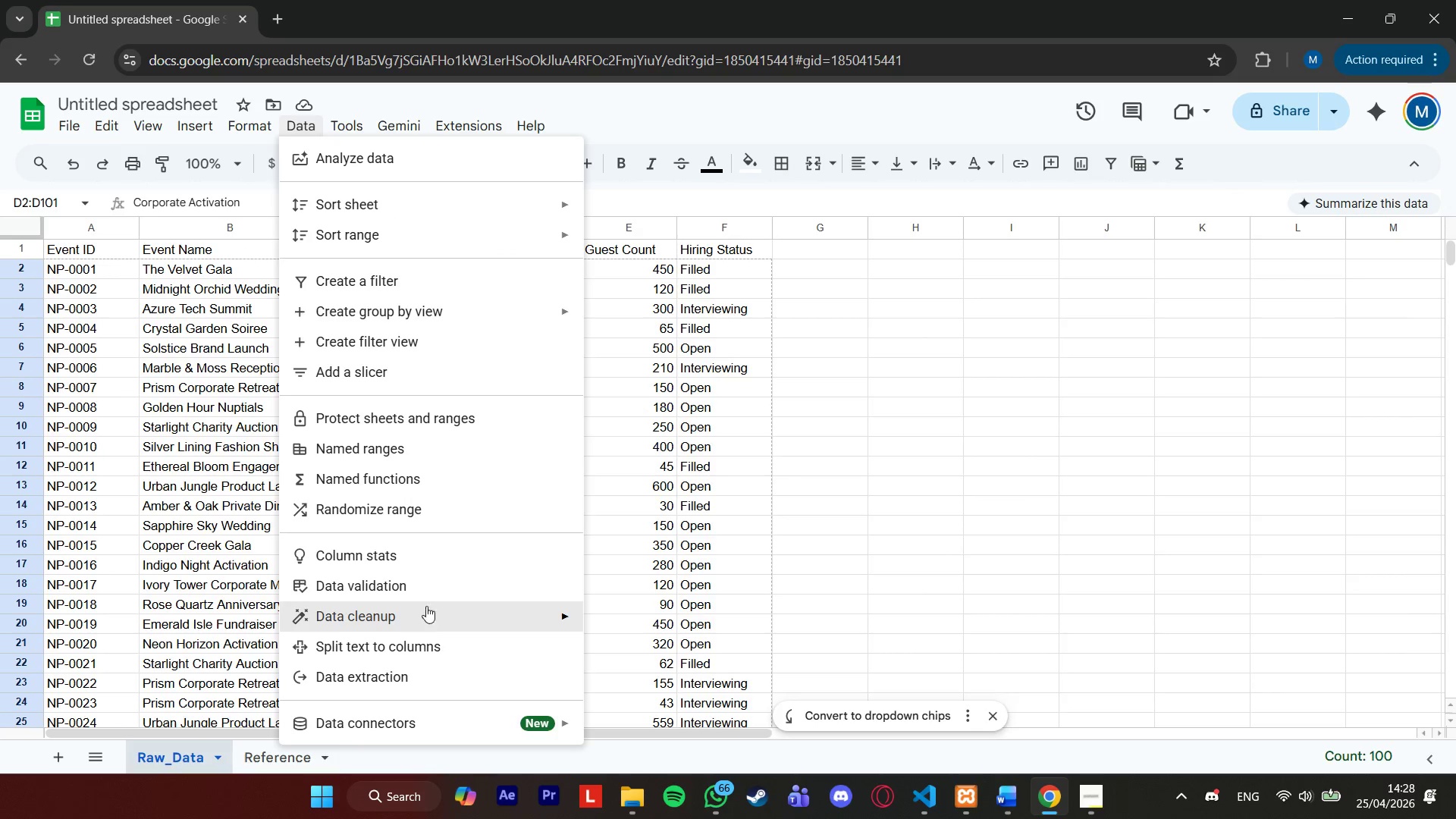 
left_click([433, 592])
 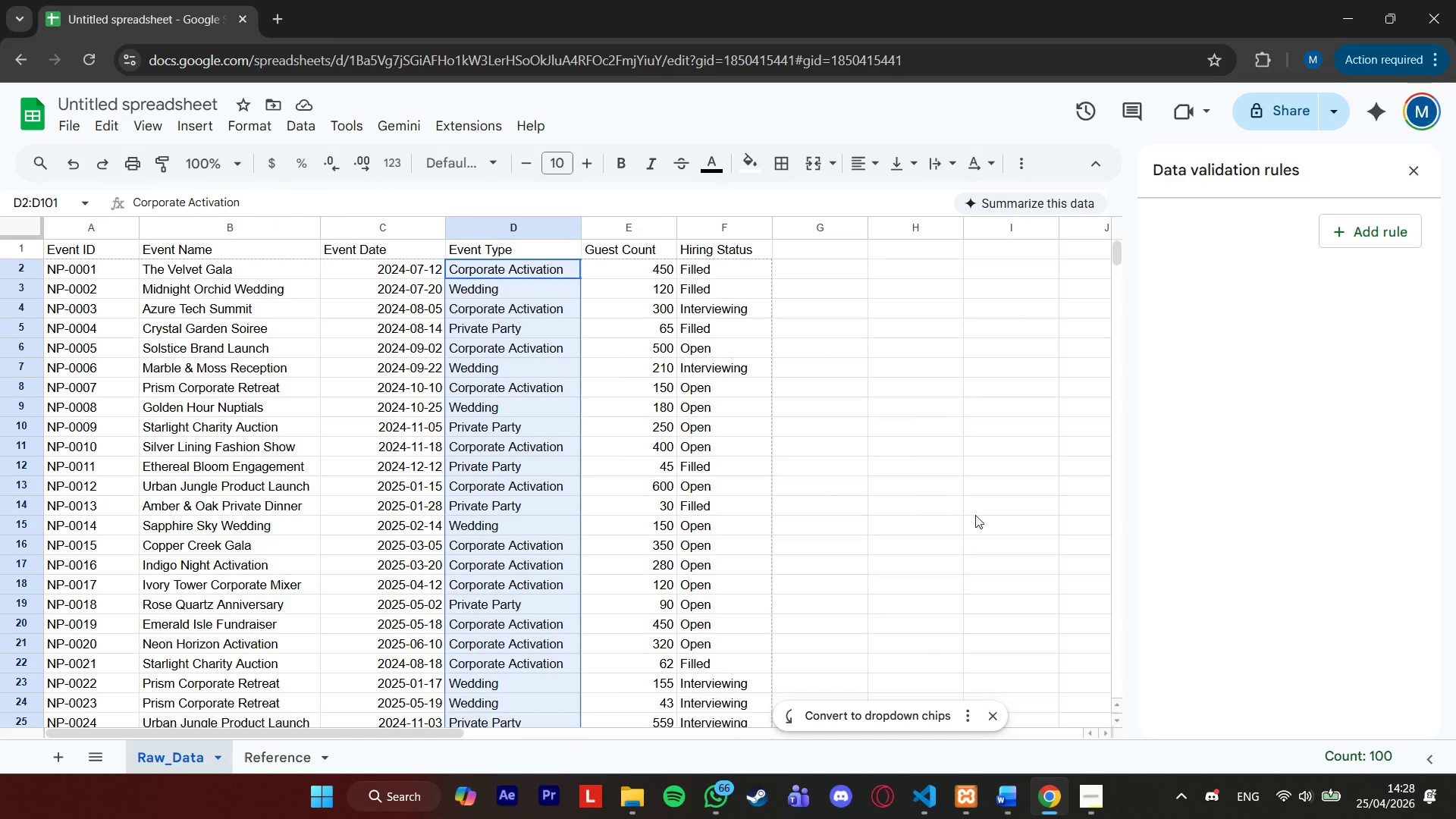 
mouse_move([1351, 237])
 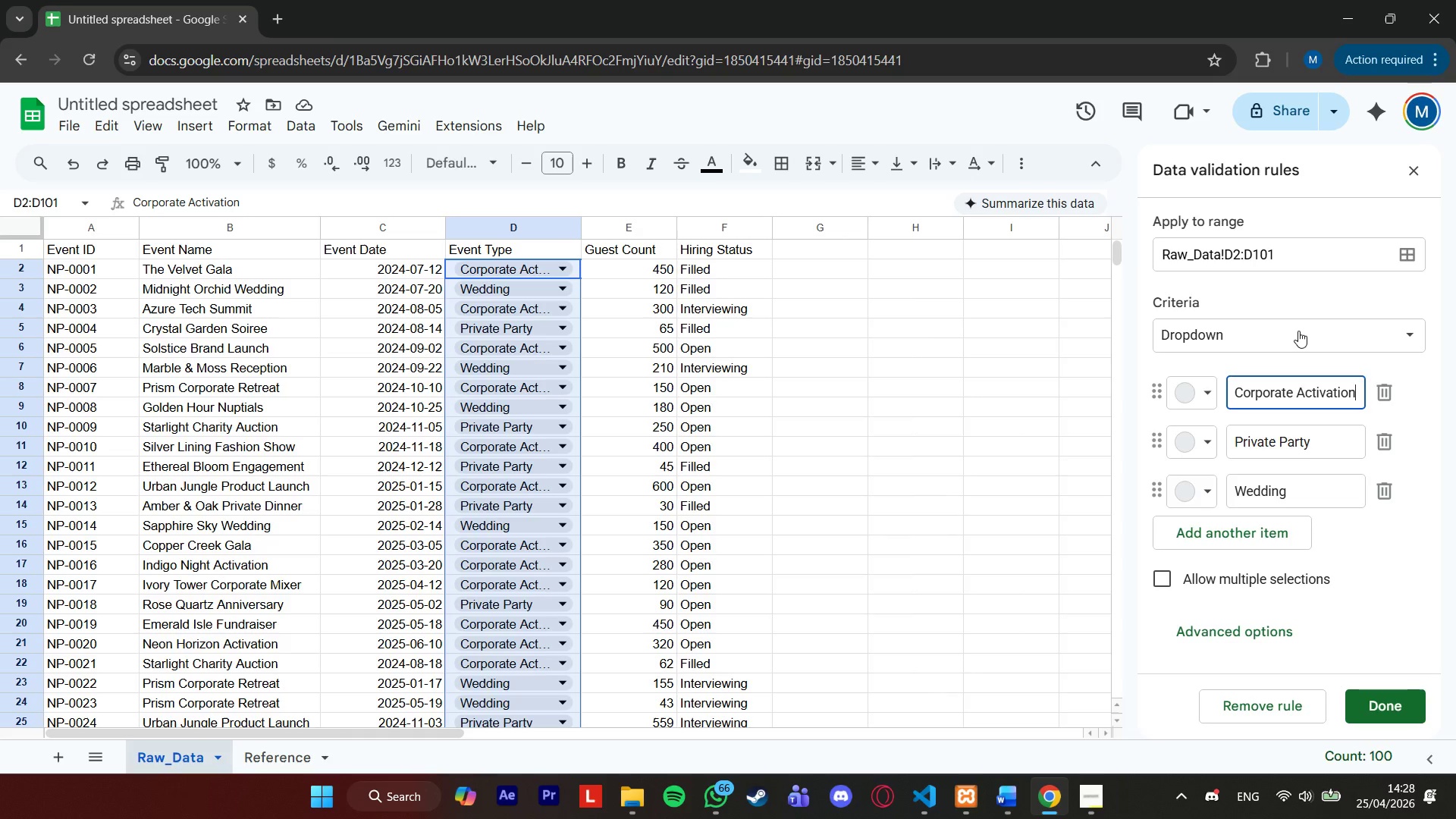 
left_click([1289, 335])
 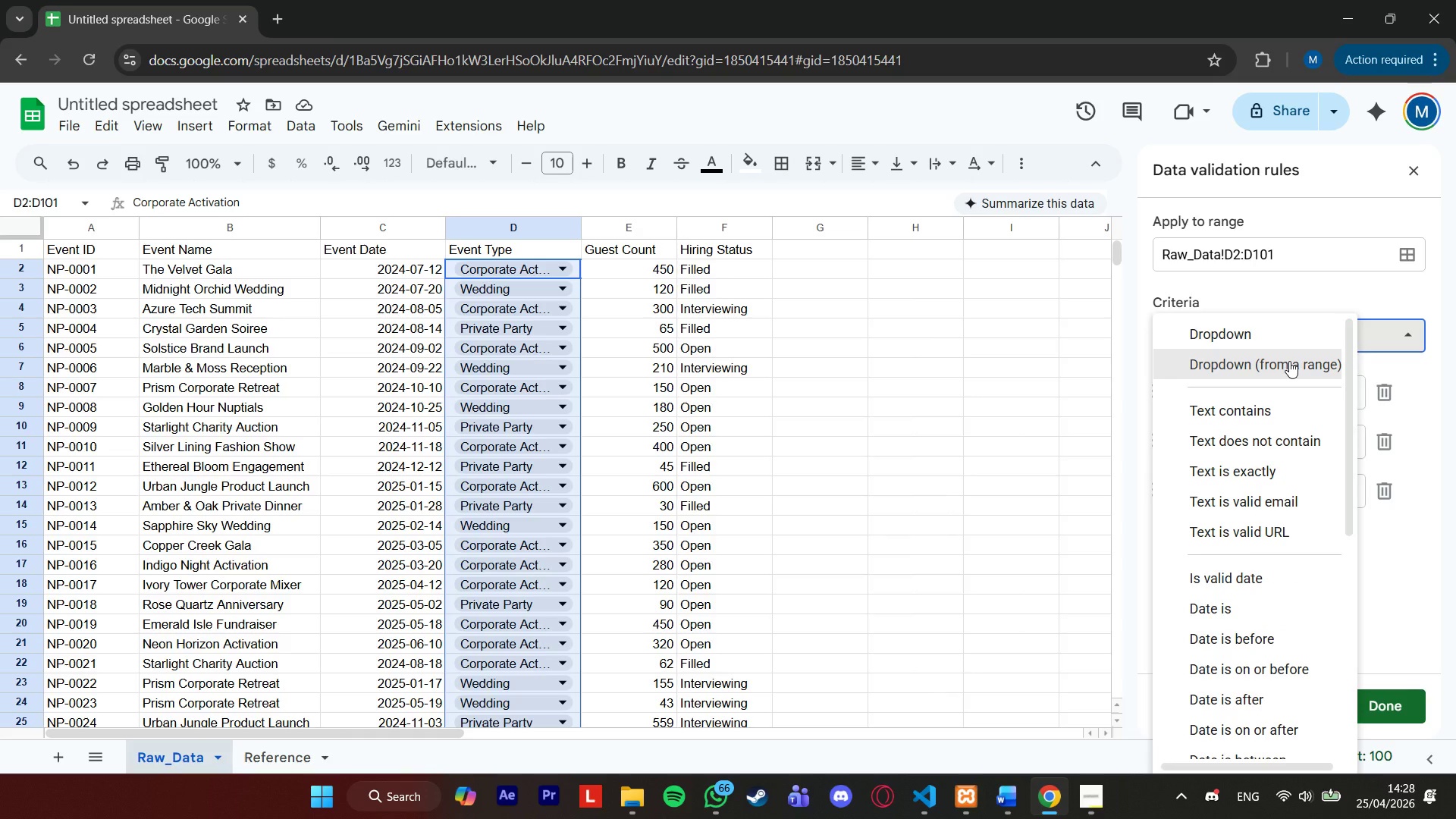 
left_click([1289, 361])
 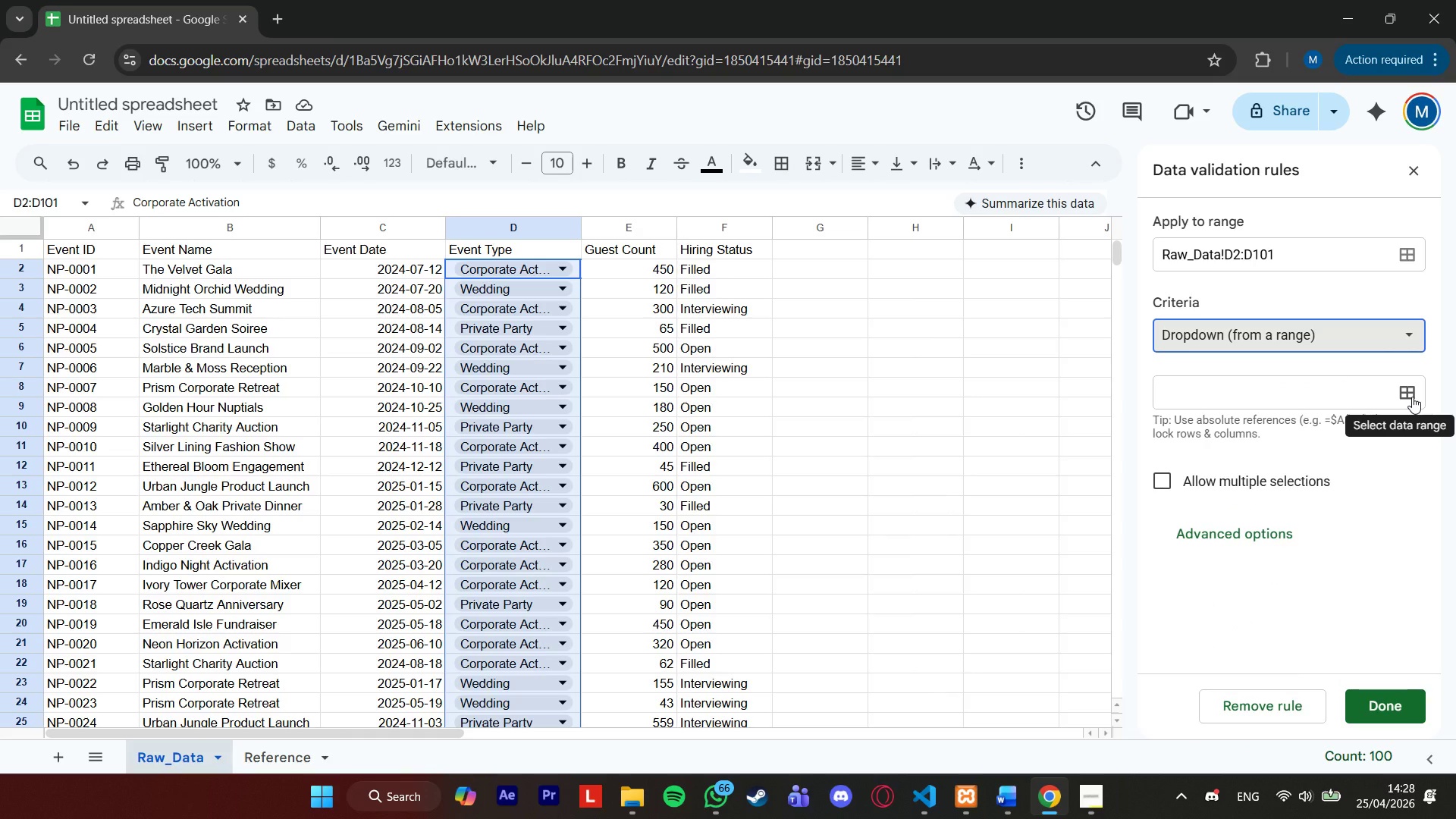 
left_click([1412, 396])
 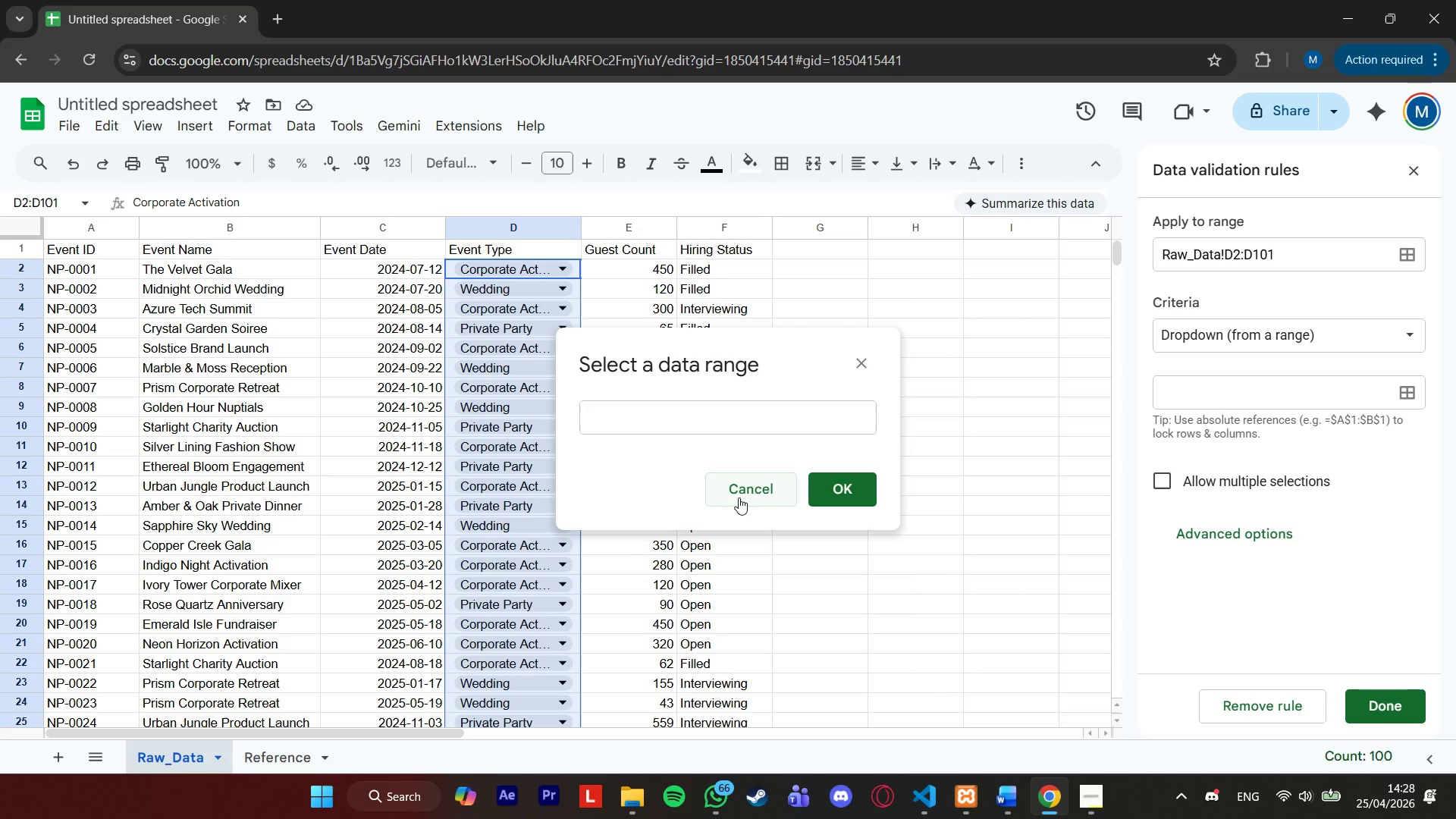 
wait(15.78)
 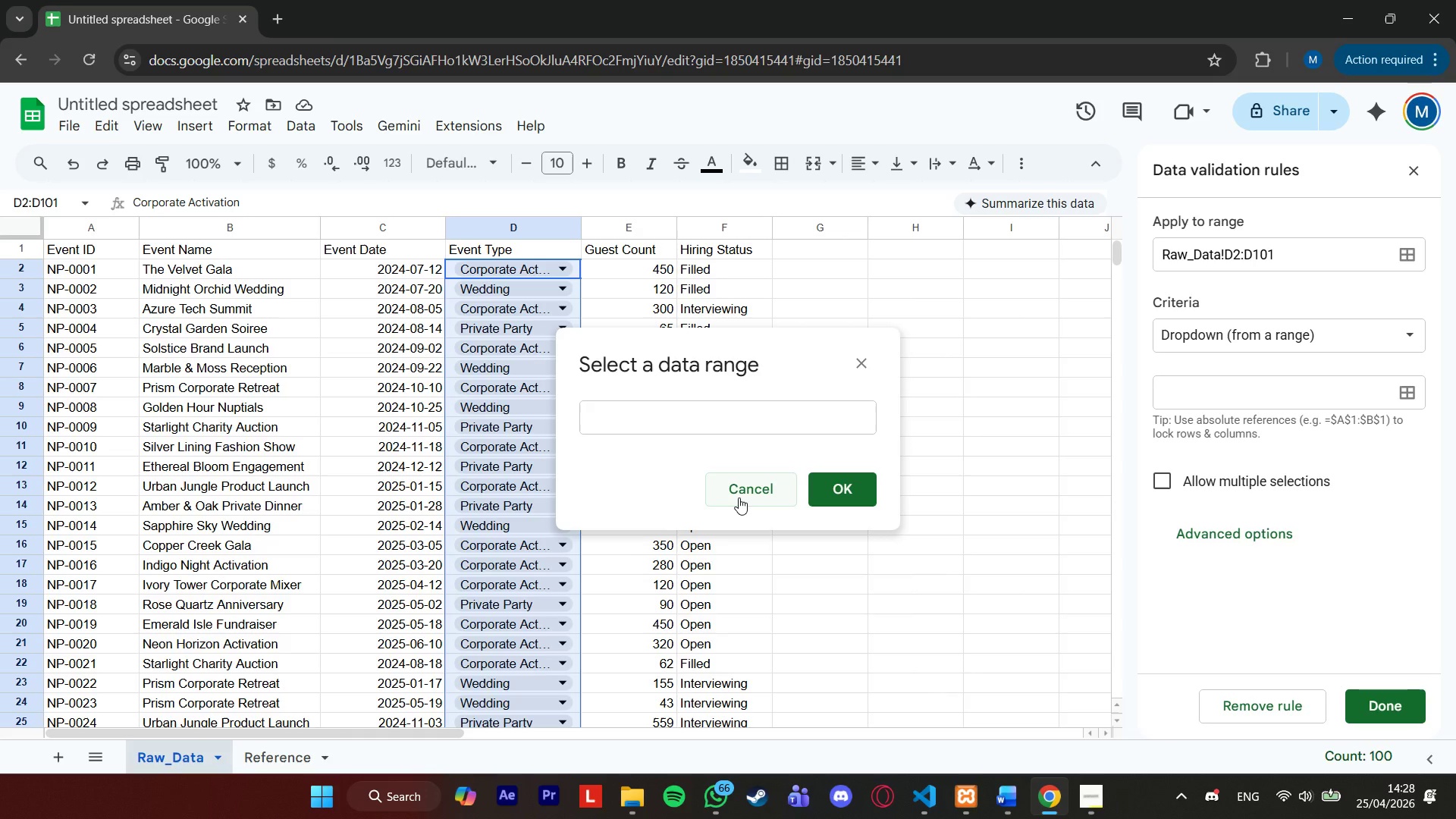 
left_click([760, 488])
 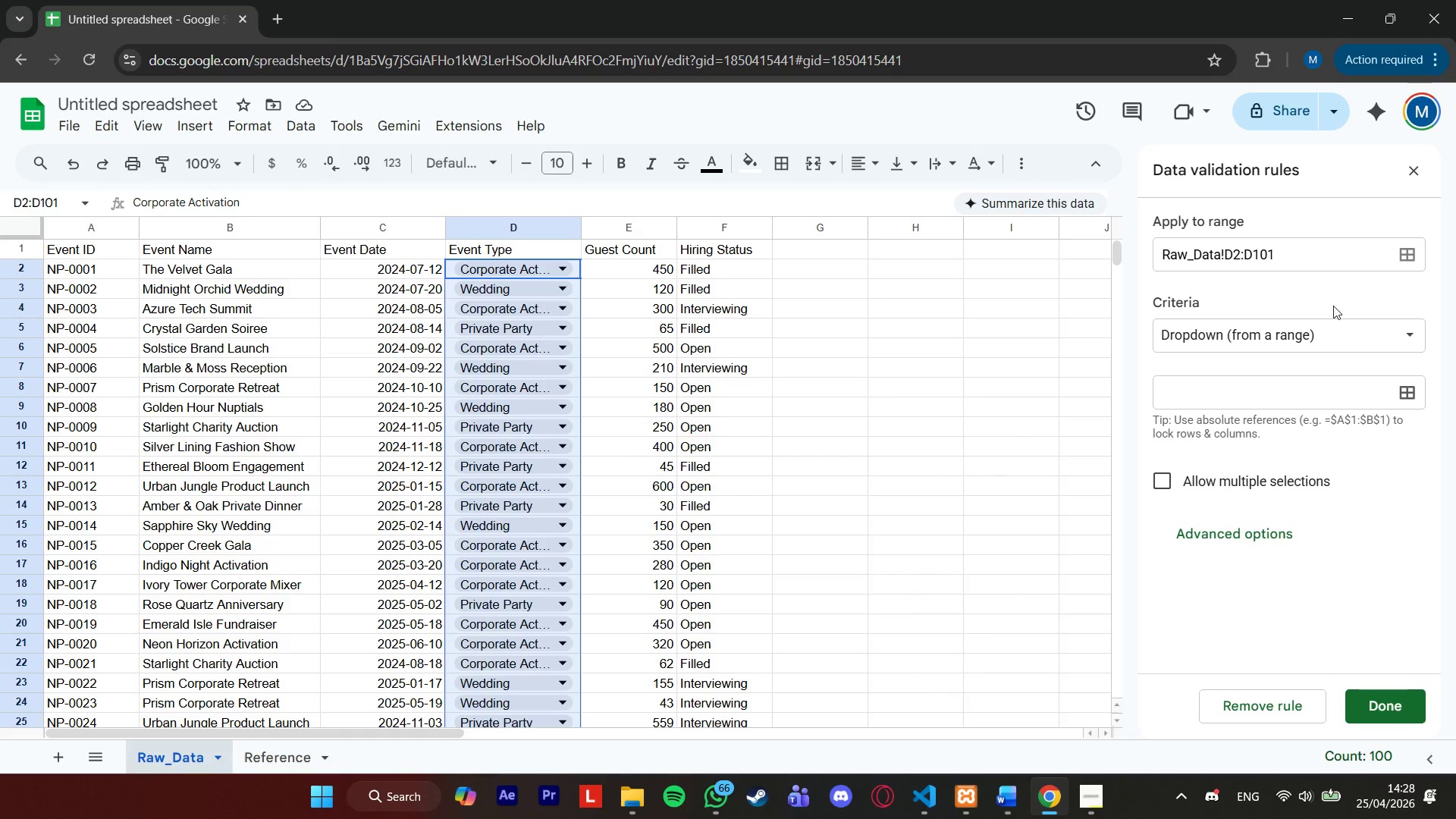 
left_click([1351, 331])
 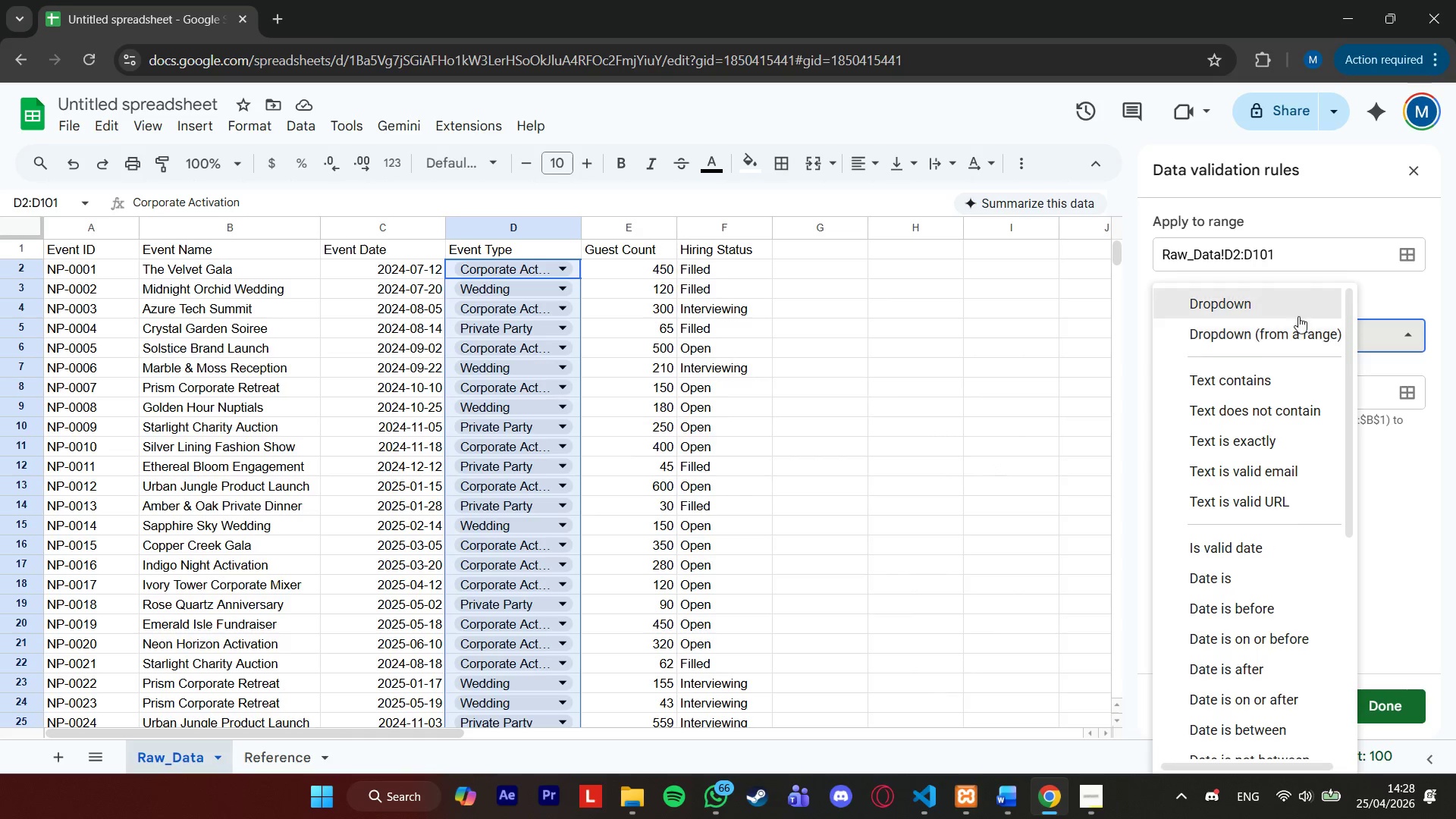 
left_click([1297, 313])
 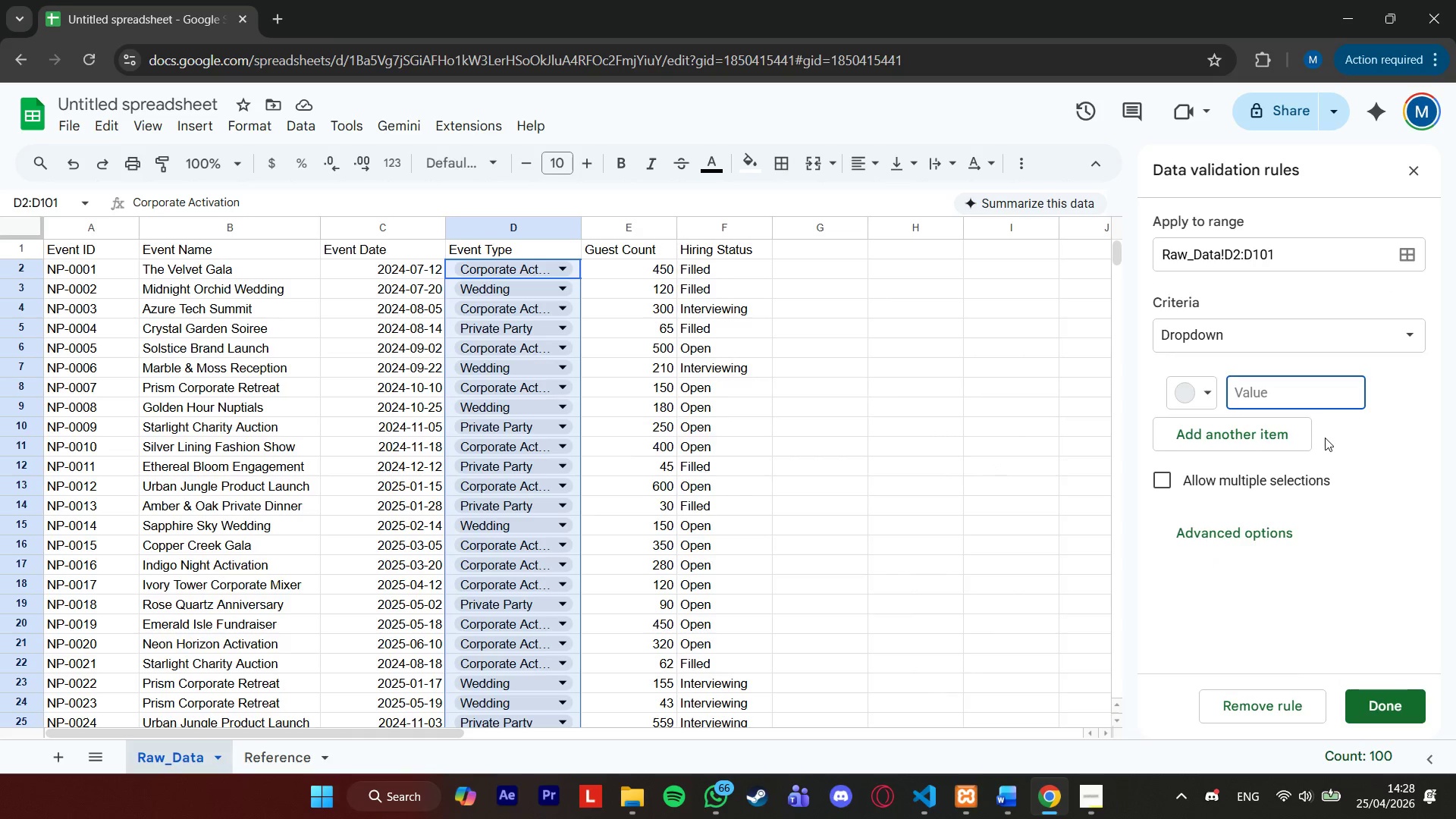 
wait(8.92)
 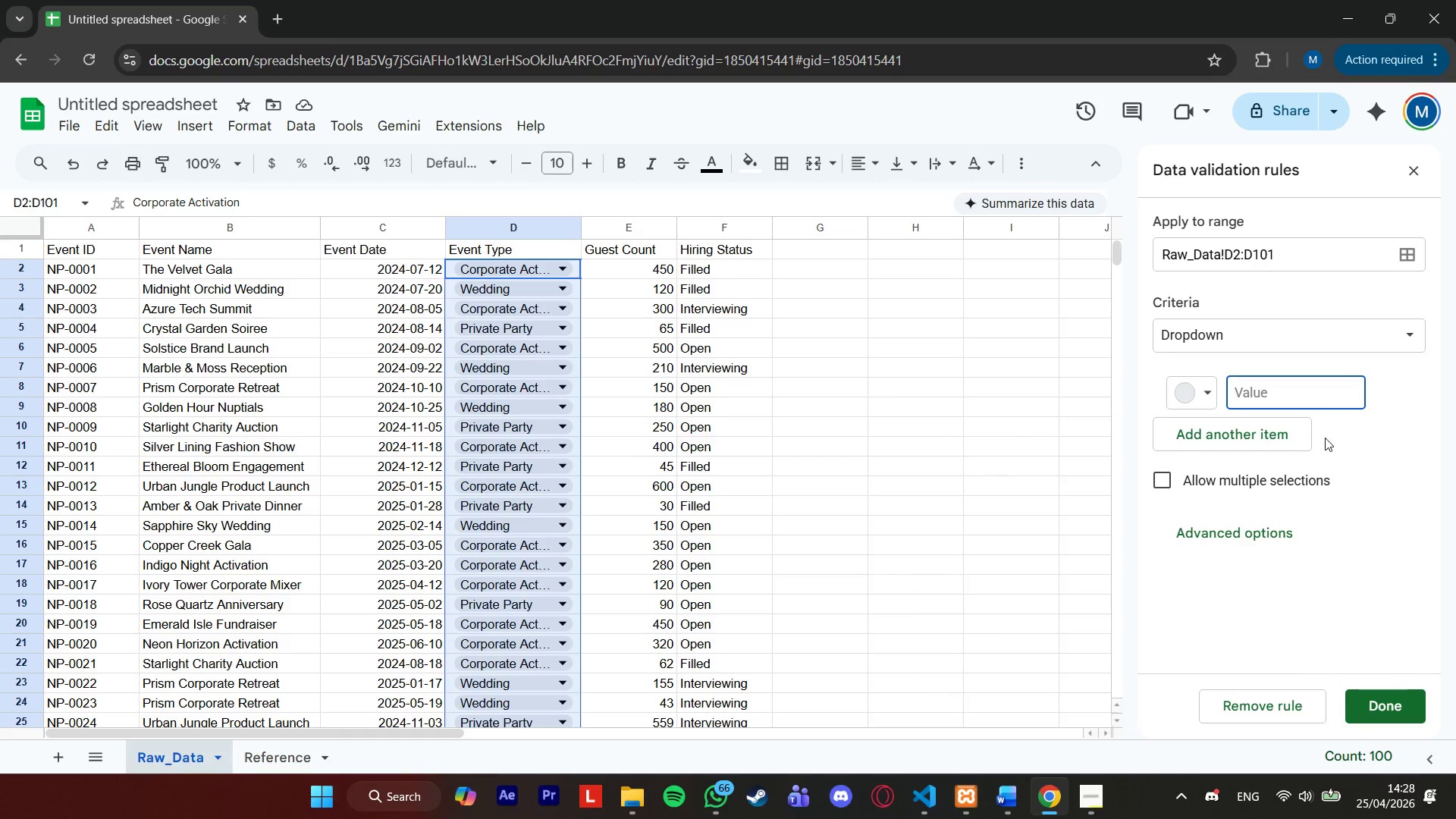 
left_click([1091, 796])